 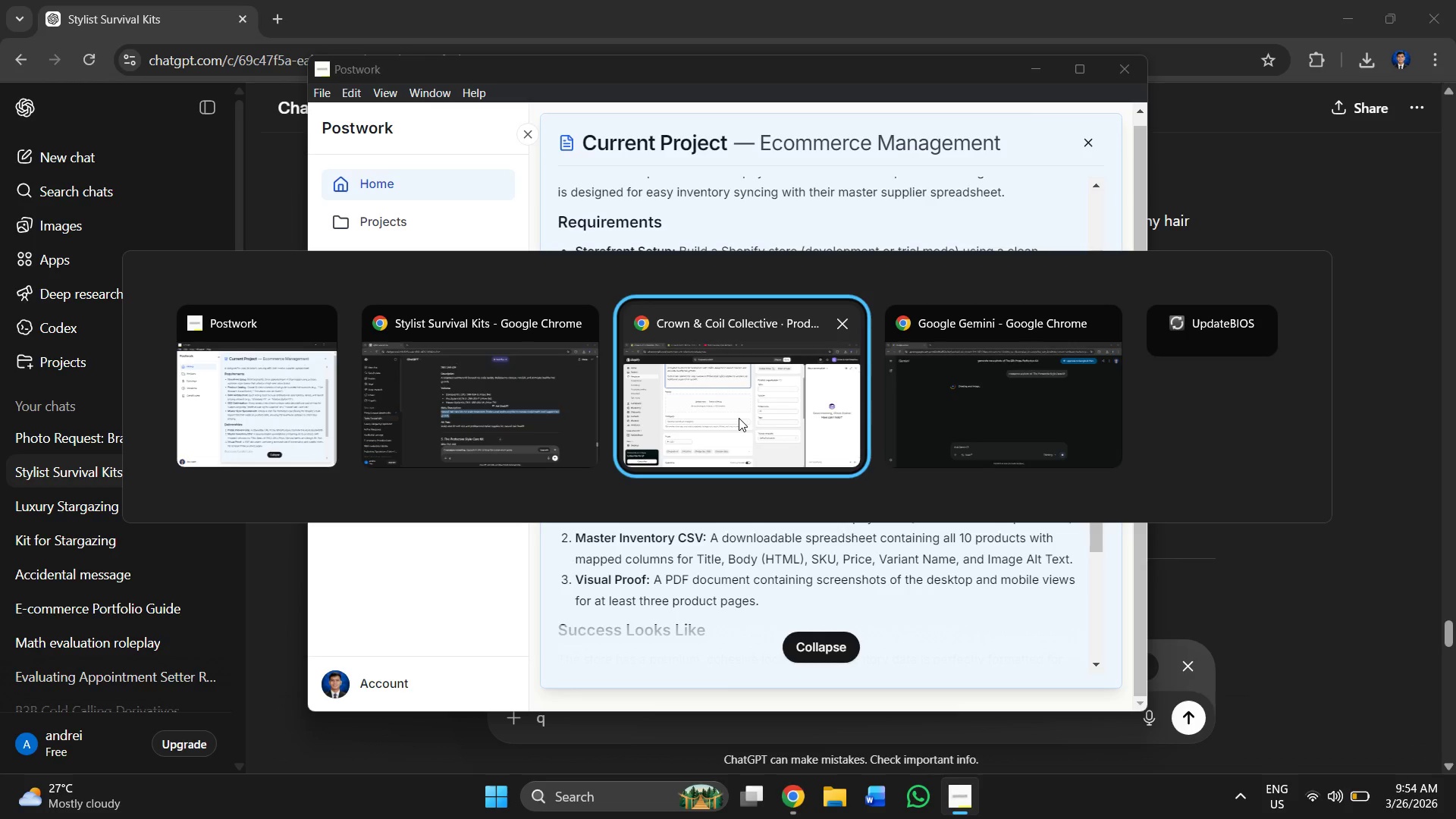 
key(Alt+Tab)
 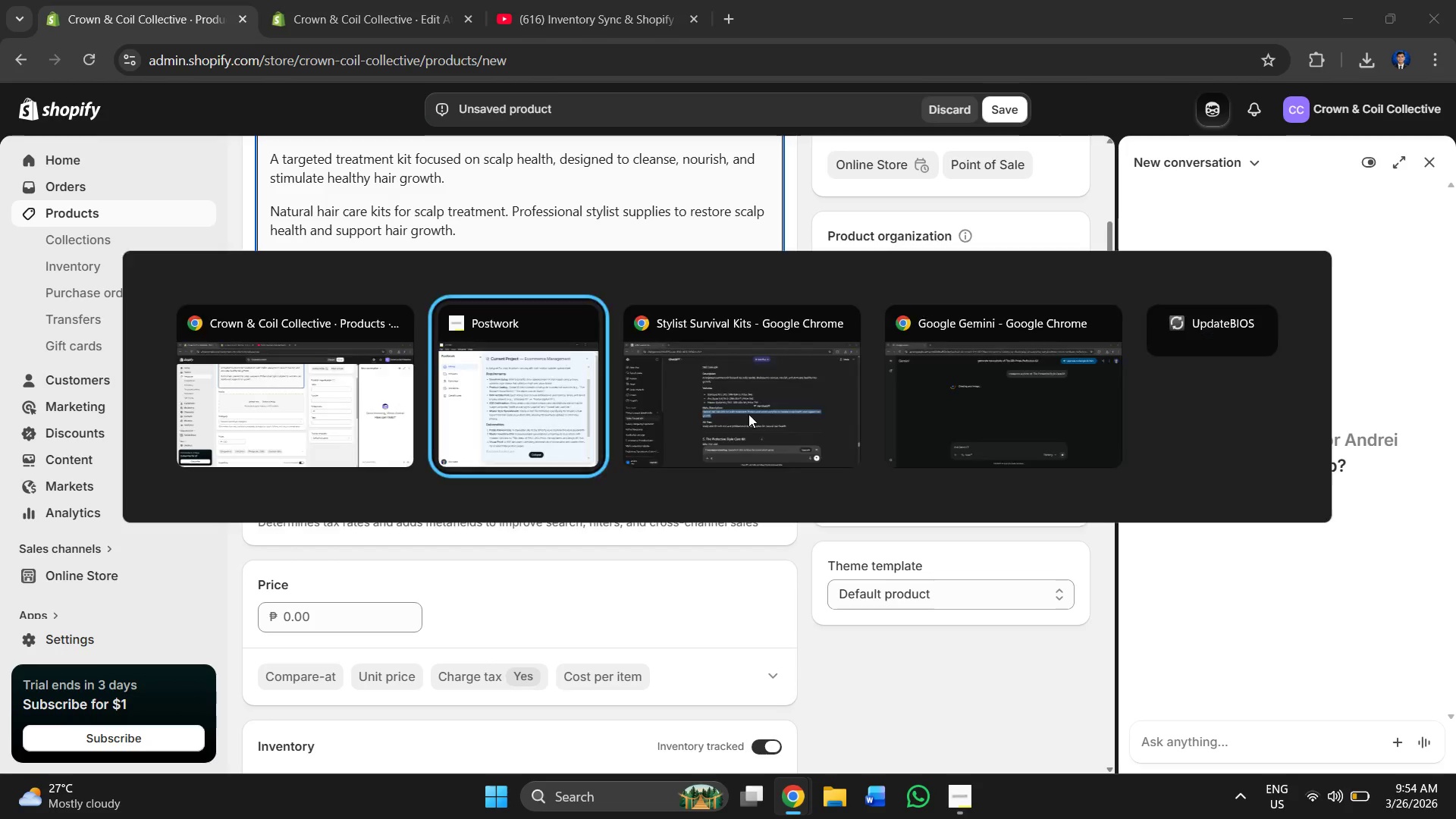 
key(Alt+Tab)
 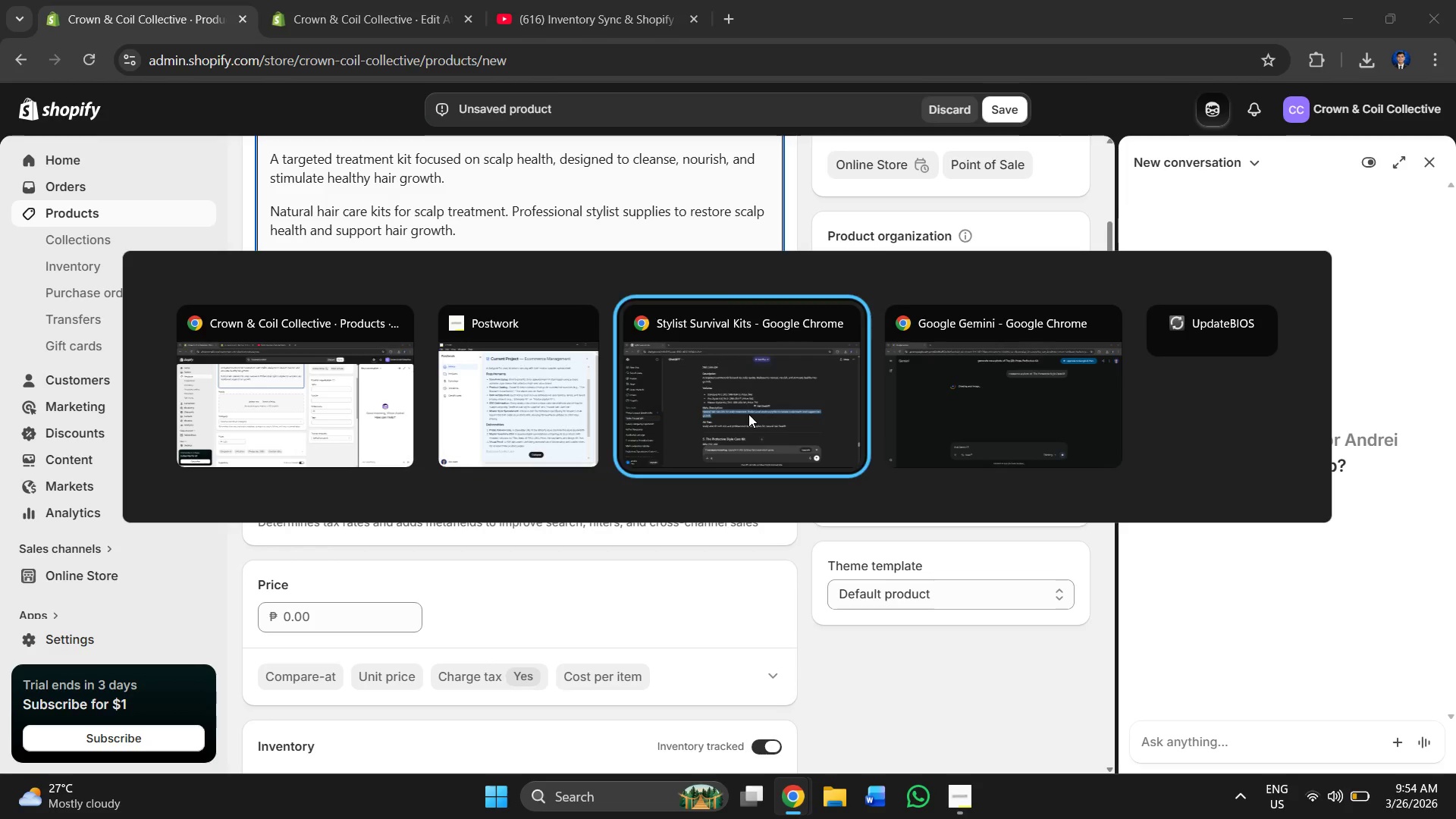 
key(Alt+Tab)
 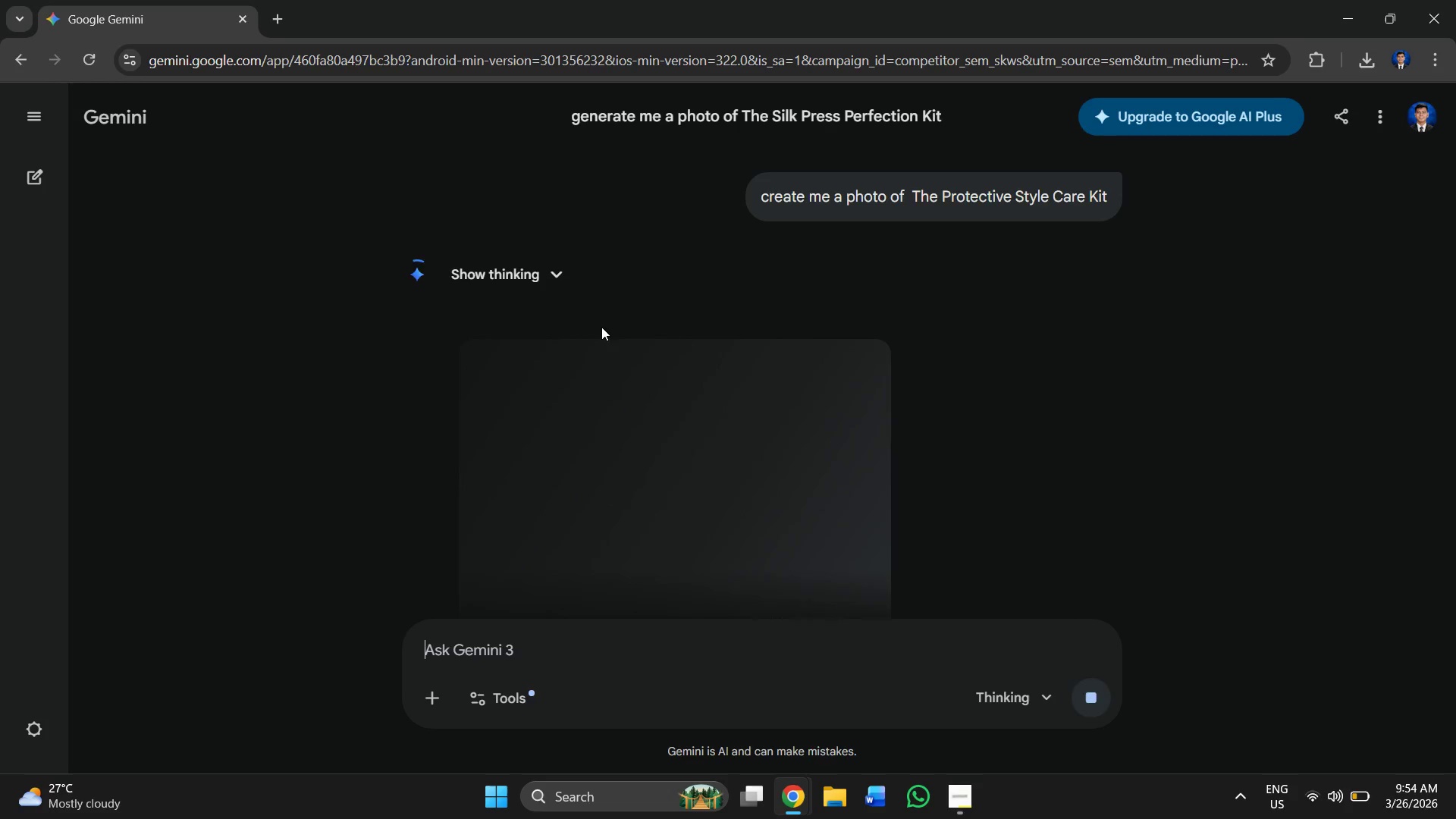 
scroll: coordinate [686, 342], scroll_direction: down, amount: 1.0
 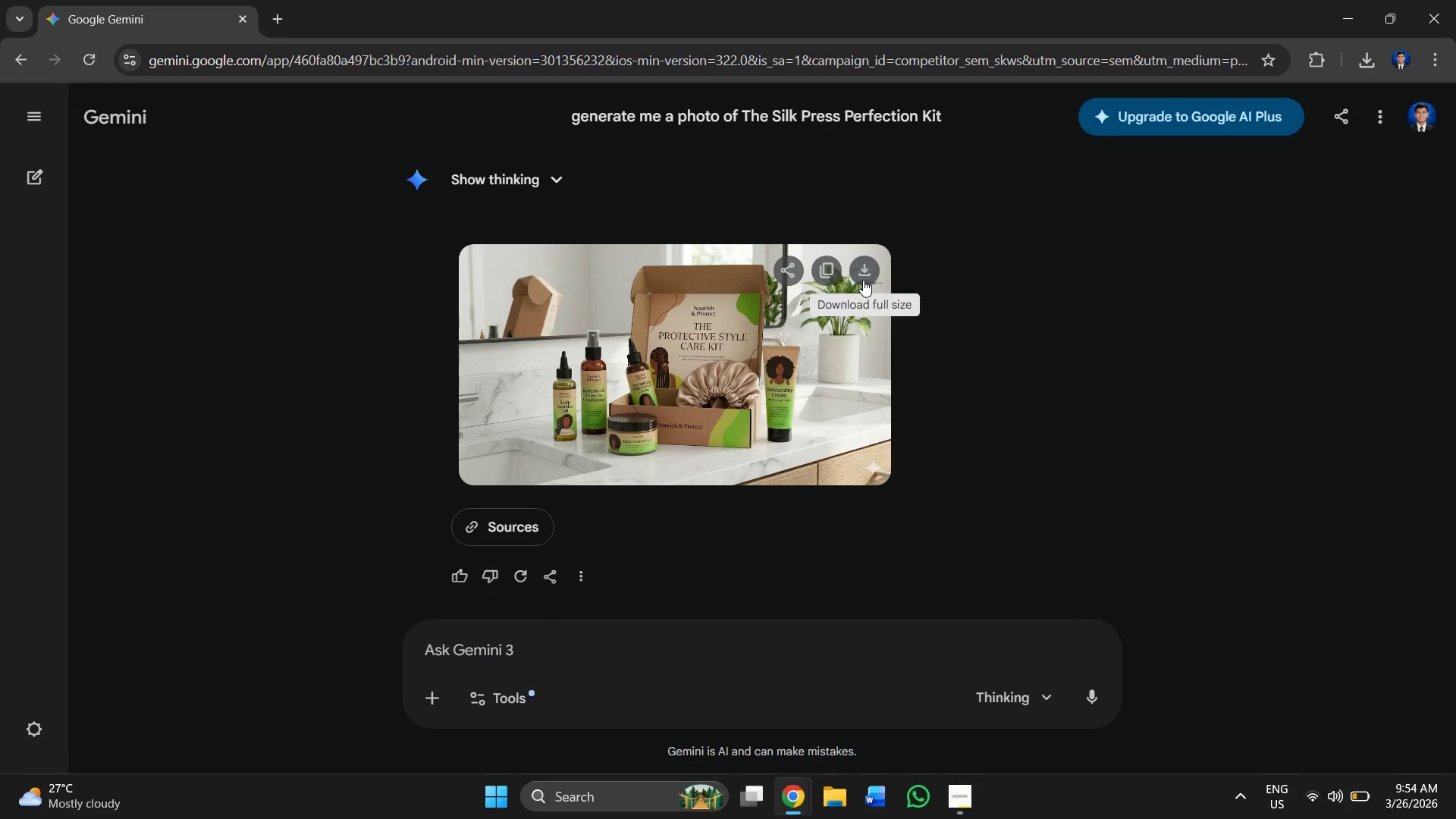 
key(Alt+AltLeft)
 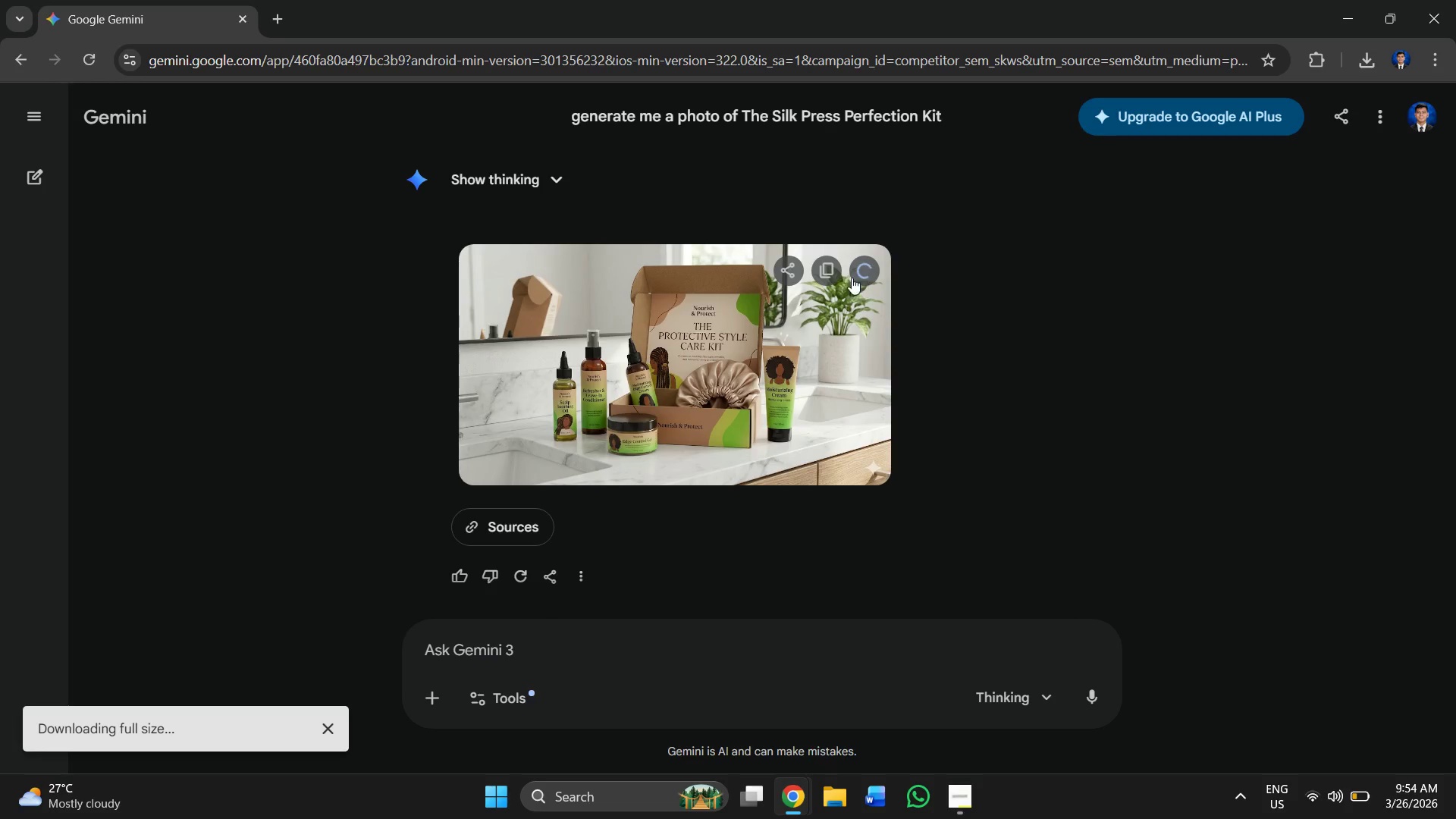 
key(Alt+Tab)
 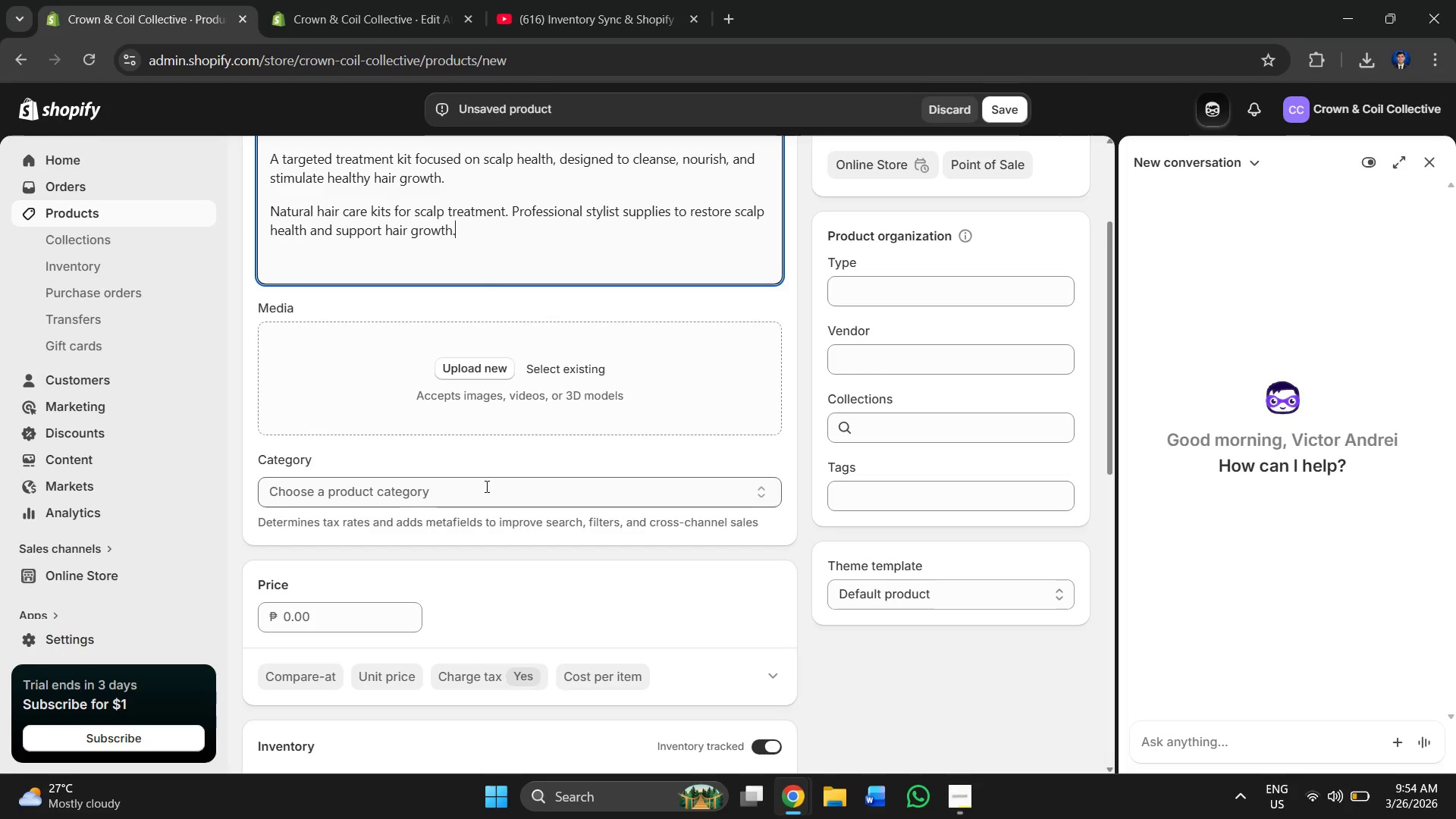 
left_click([494, 353])
 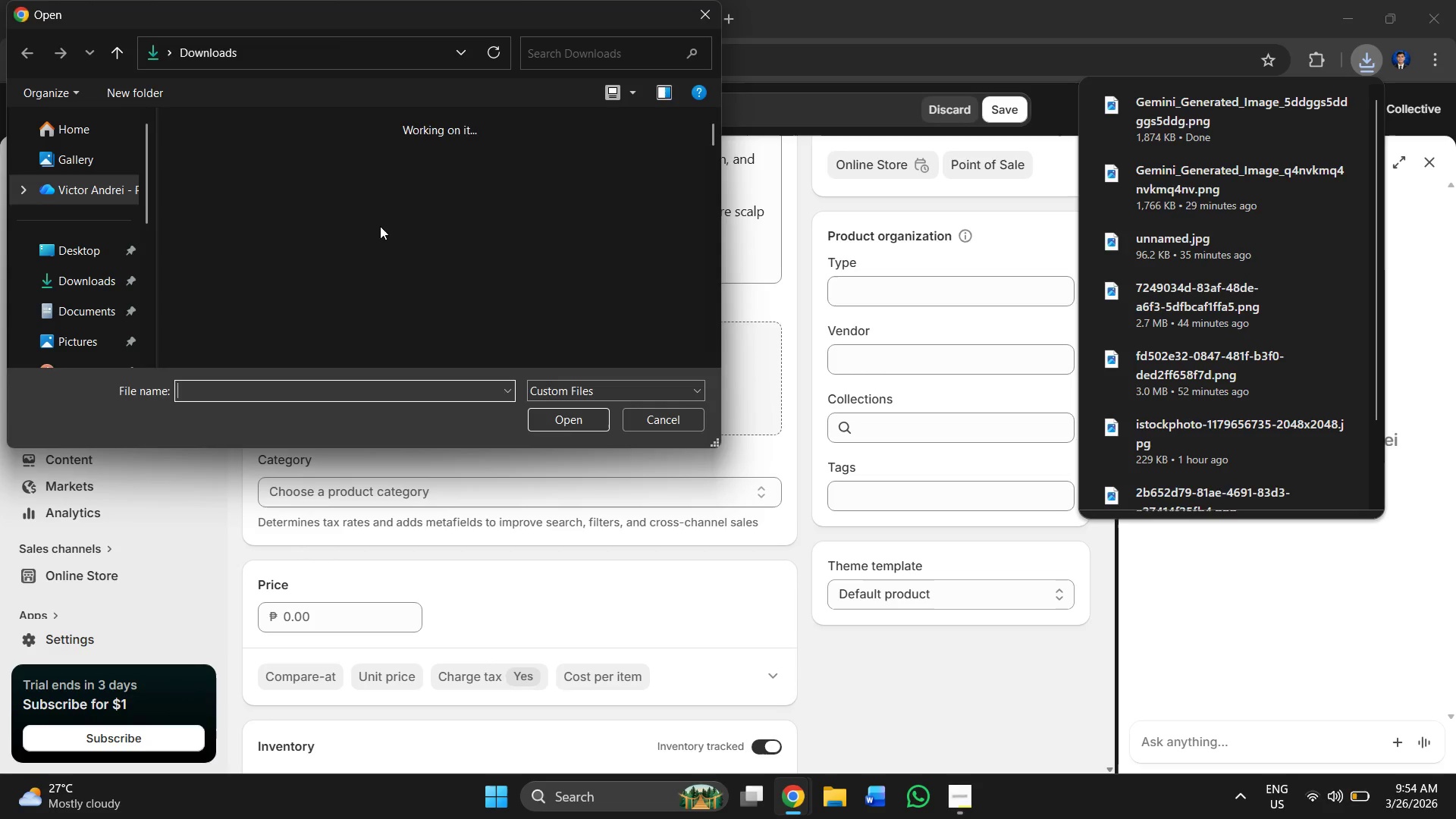 
left_click([203, 209])
 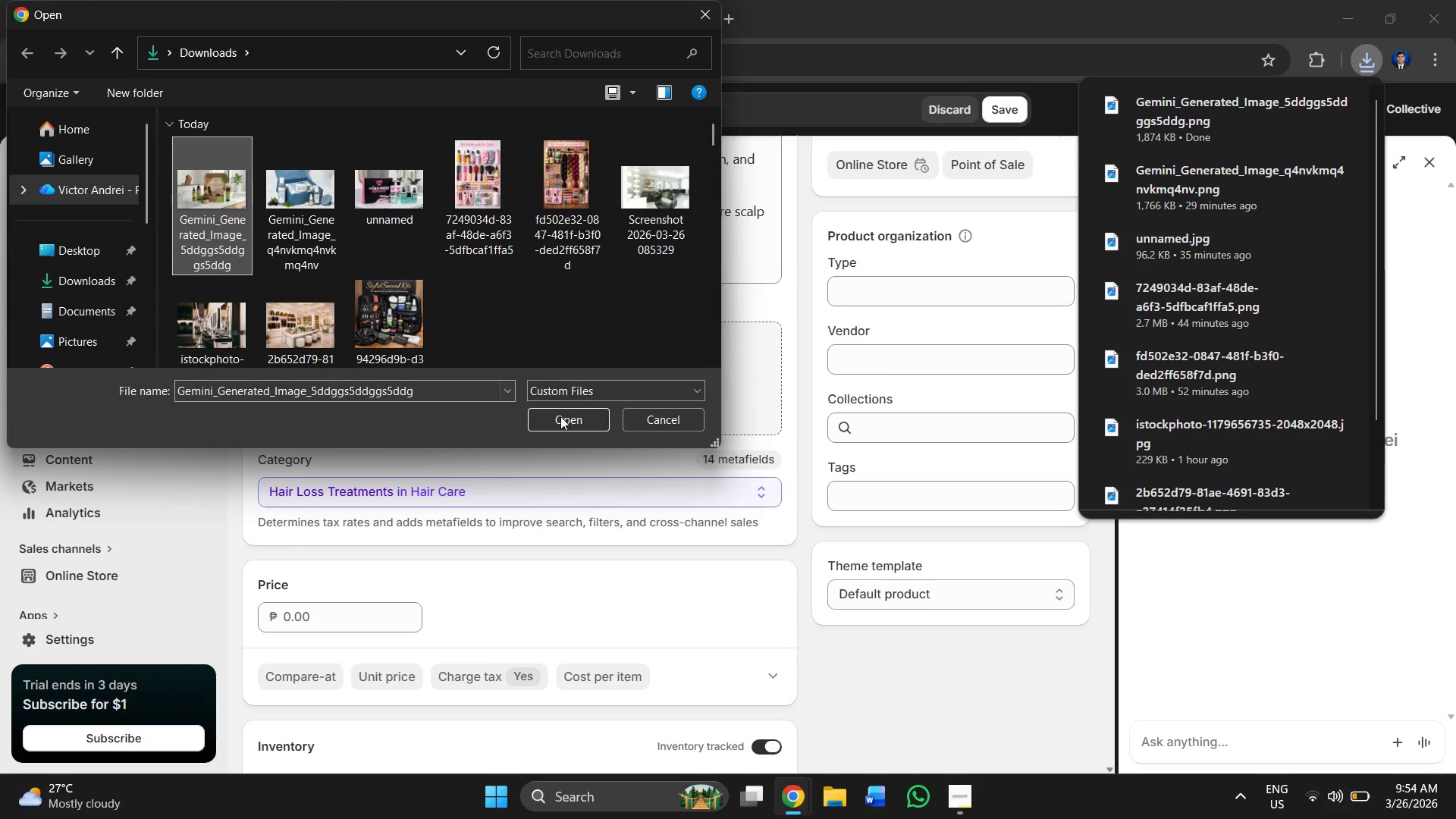 
left_click([560, 417])
 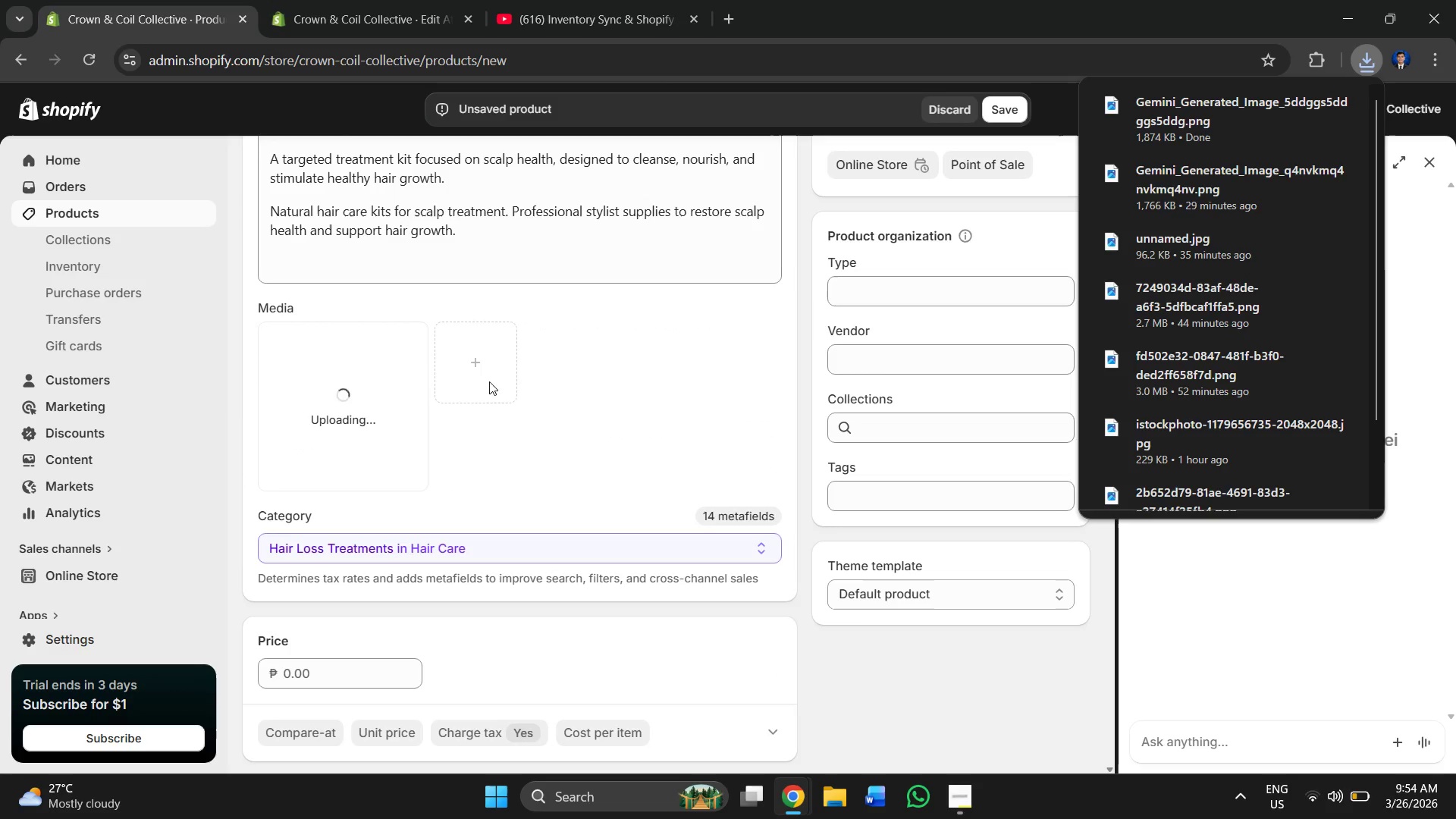 
scroll: coordinate [542, 479], scroll_direction: down, amount: 5.0
 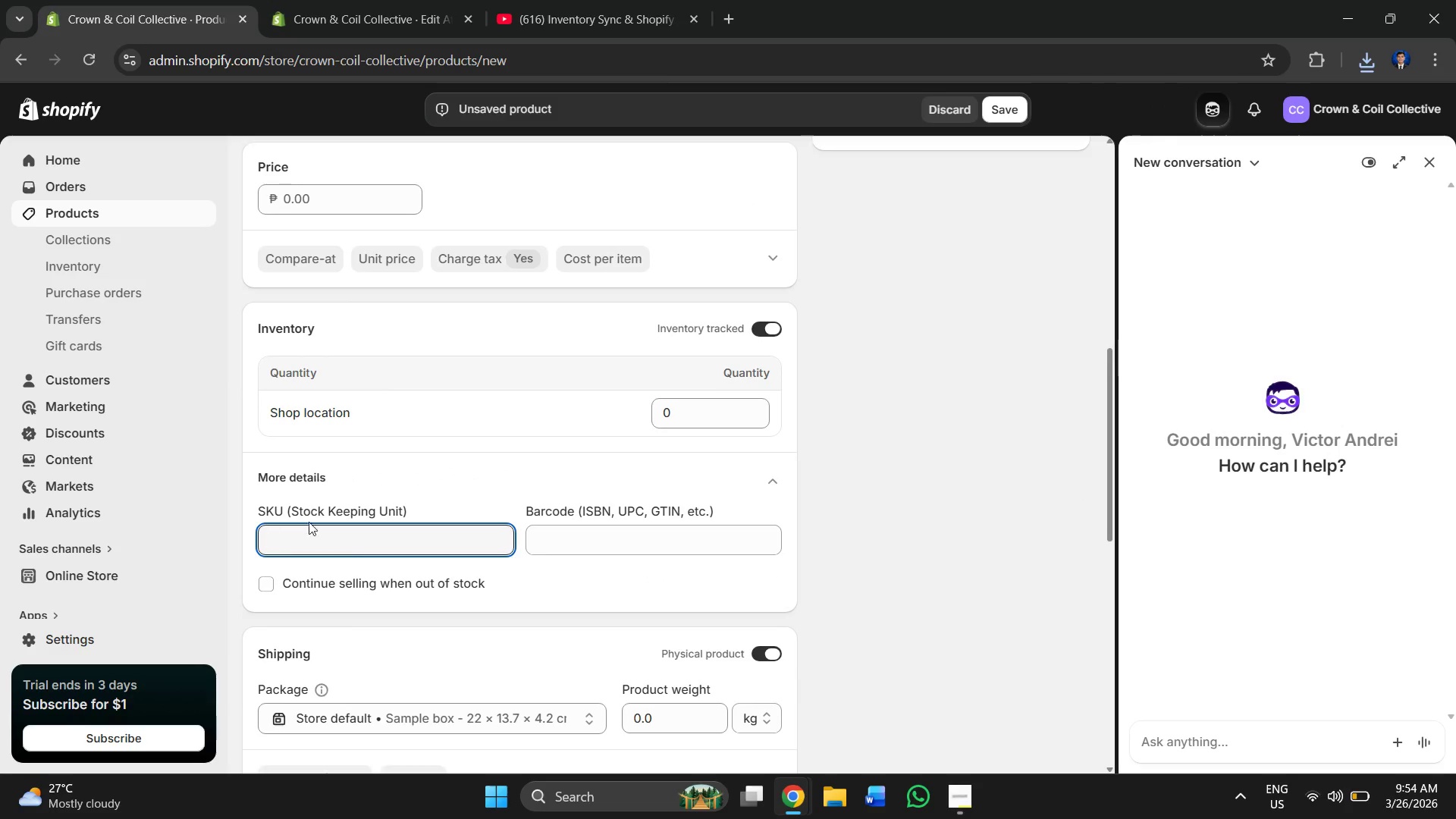 
key(Alt+AltLeft)
 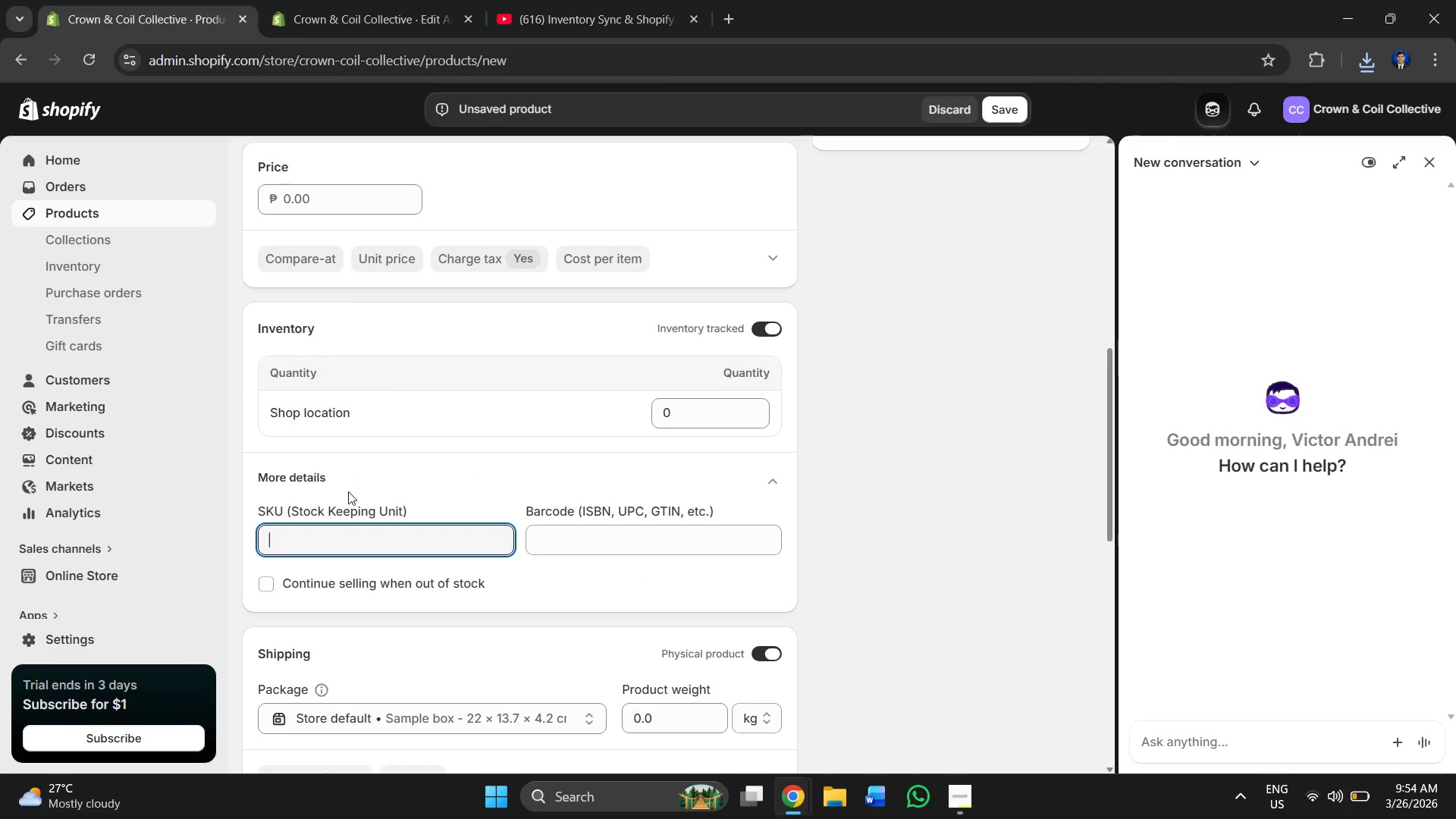 
key(Alt+Tab)
 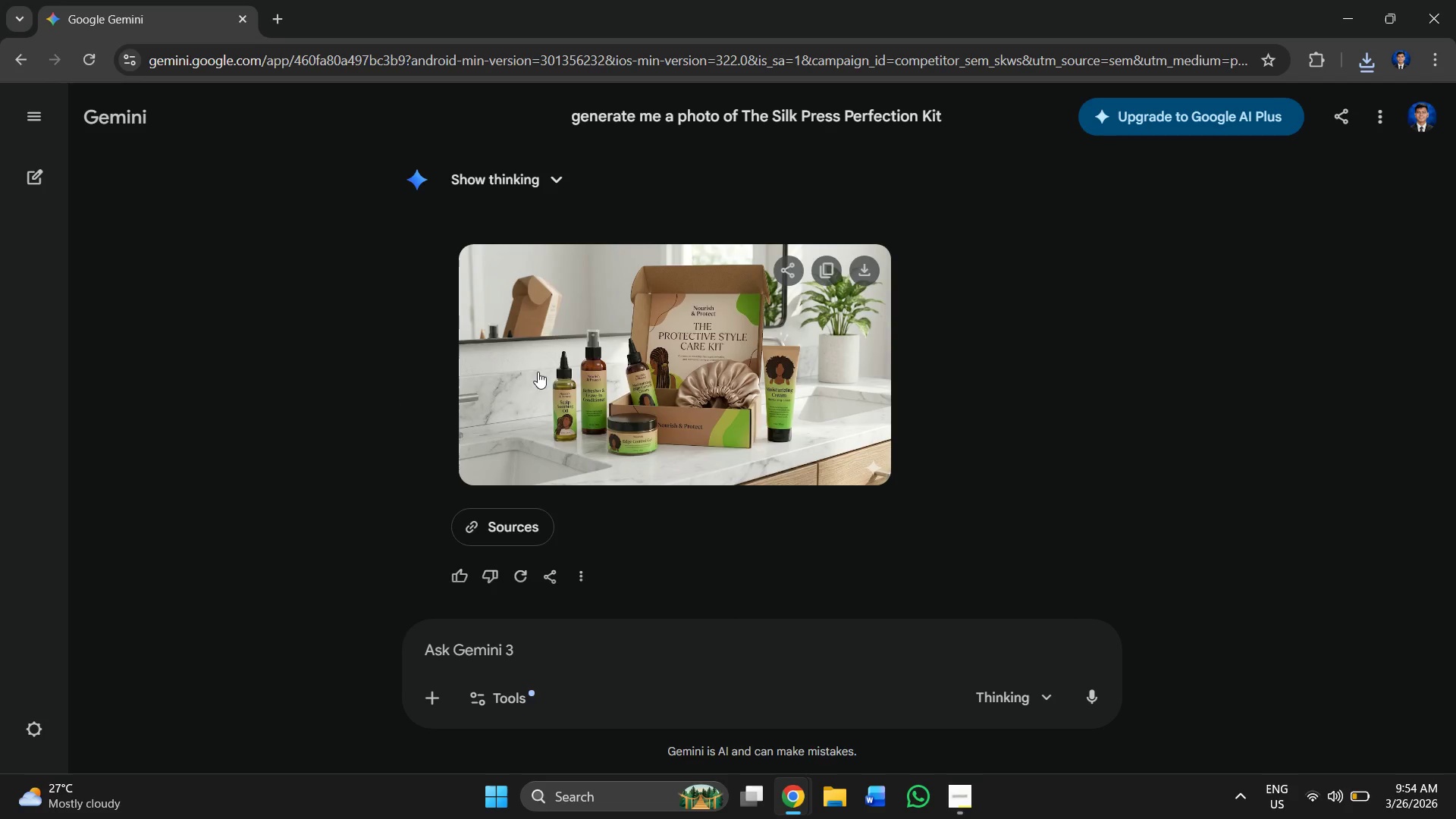 
key(Alt+Tab)
 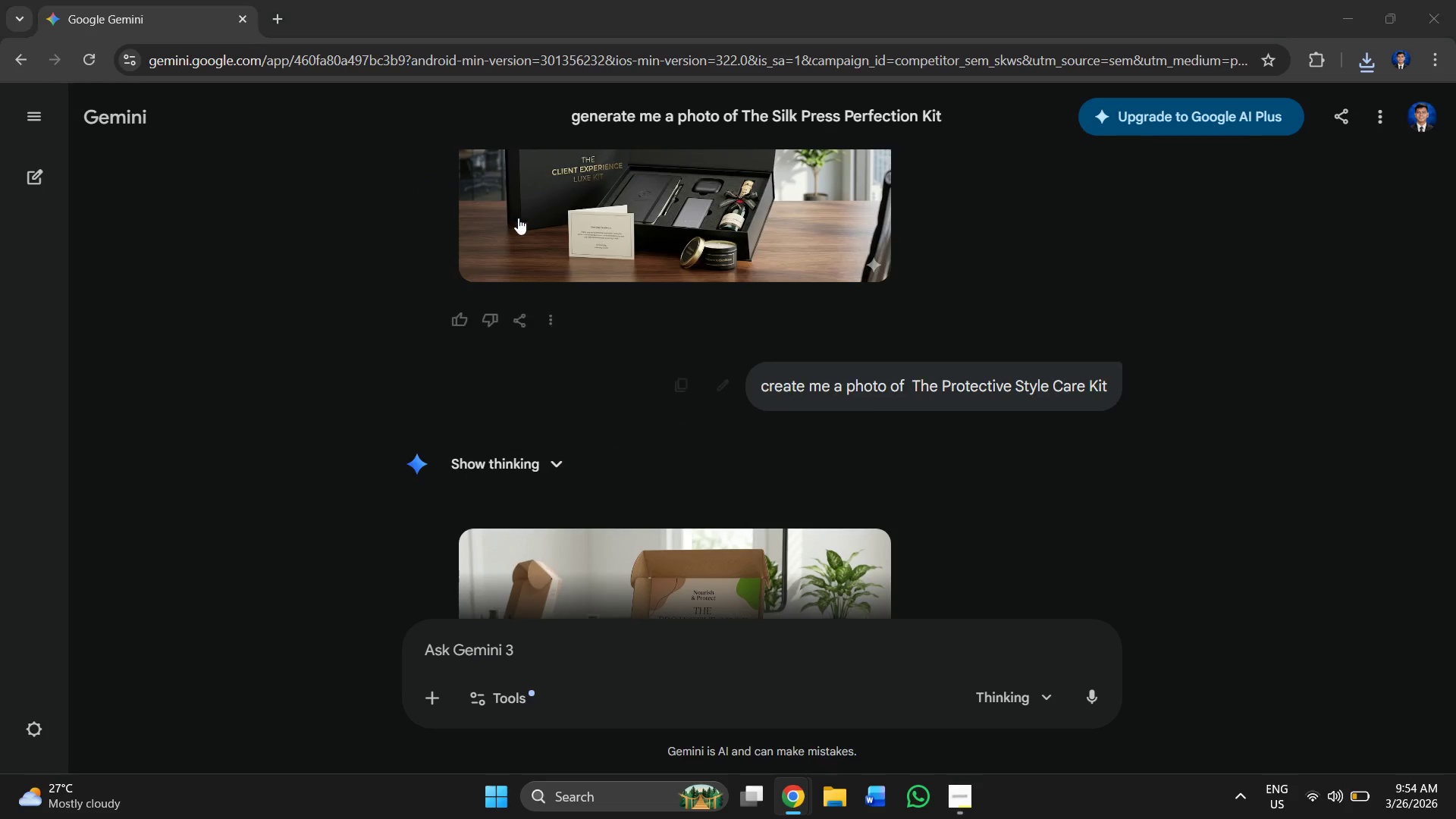 
scroll: coordinate [535, 375], scroll_direction: up, amount: 3.0
 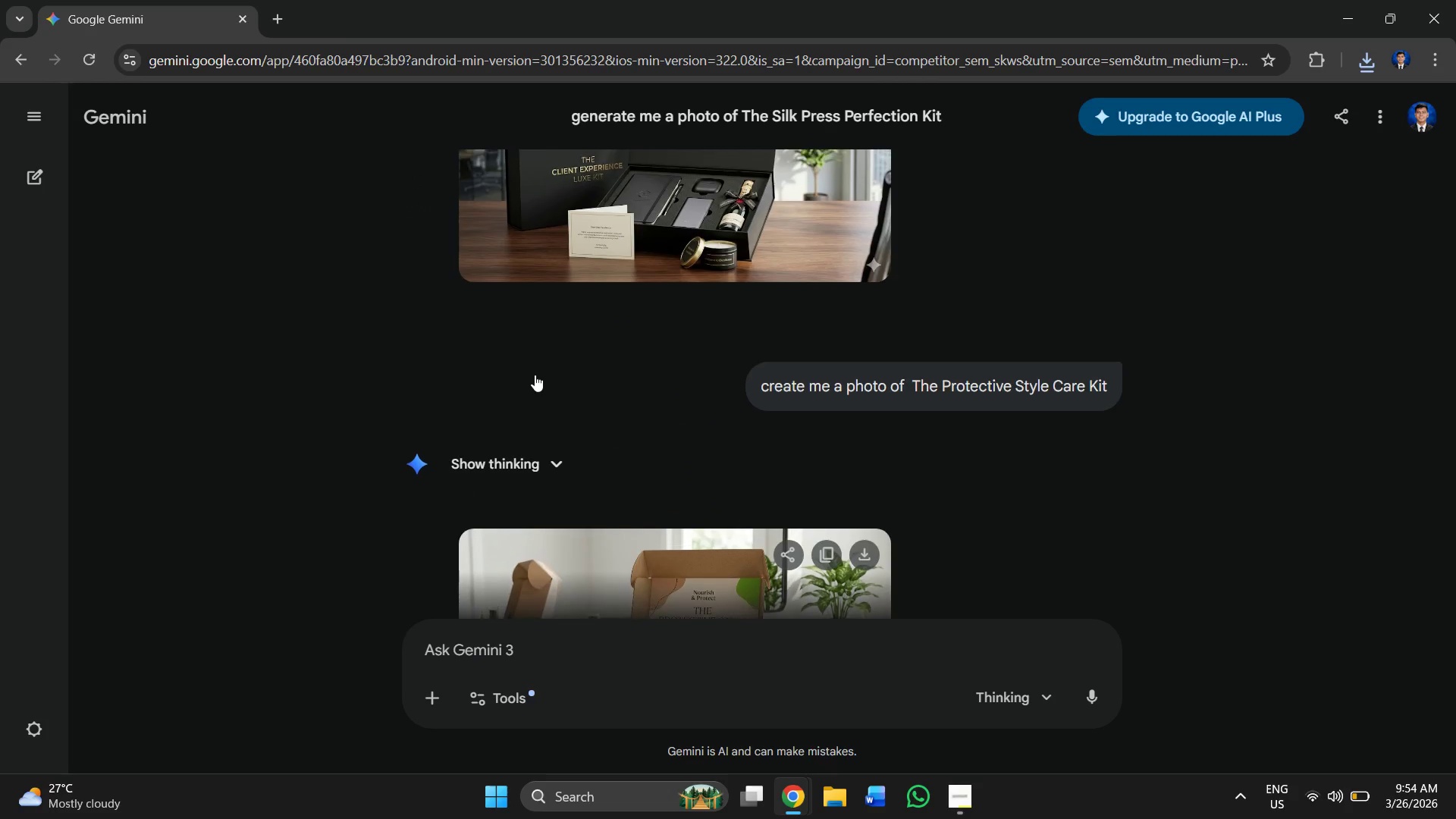 
key(Alt+Tab)